 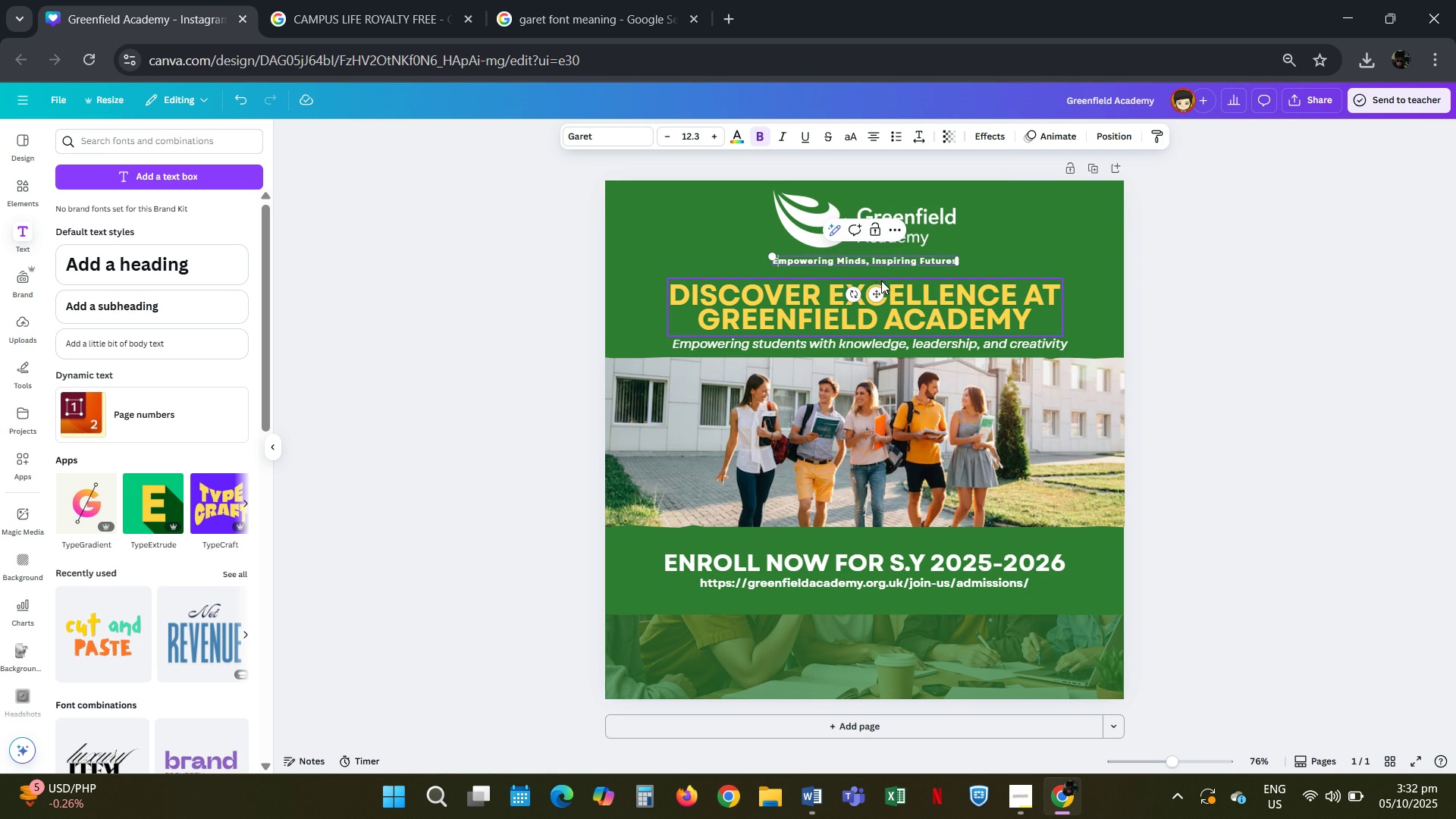 
left_click([1176, 246])
 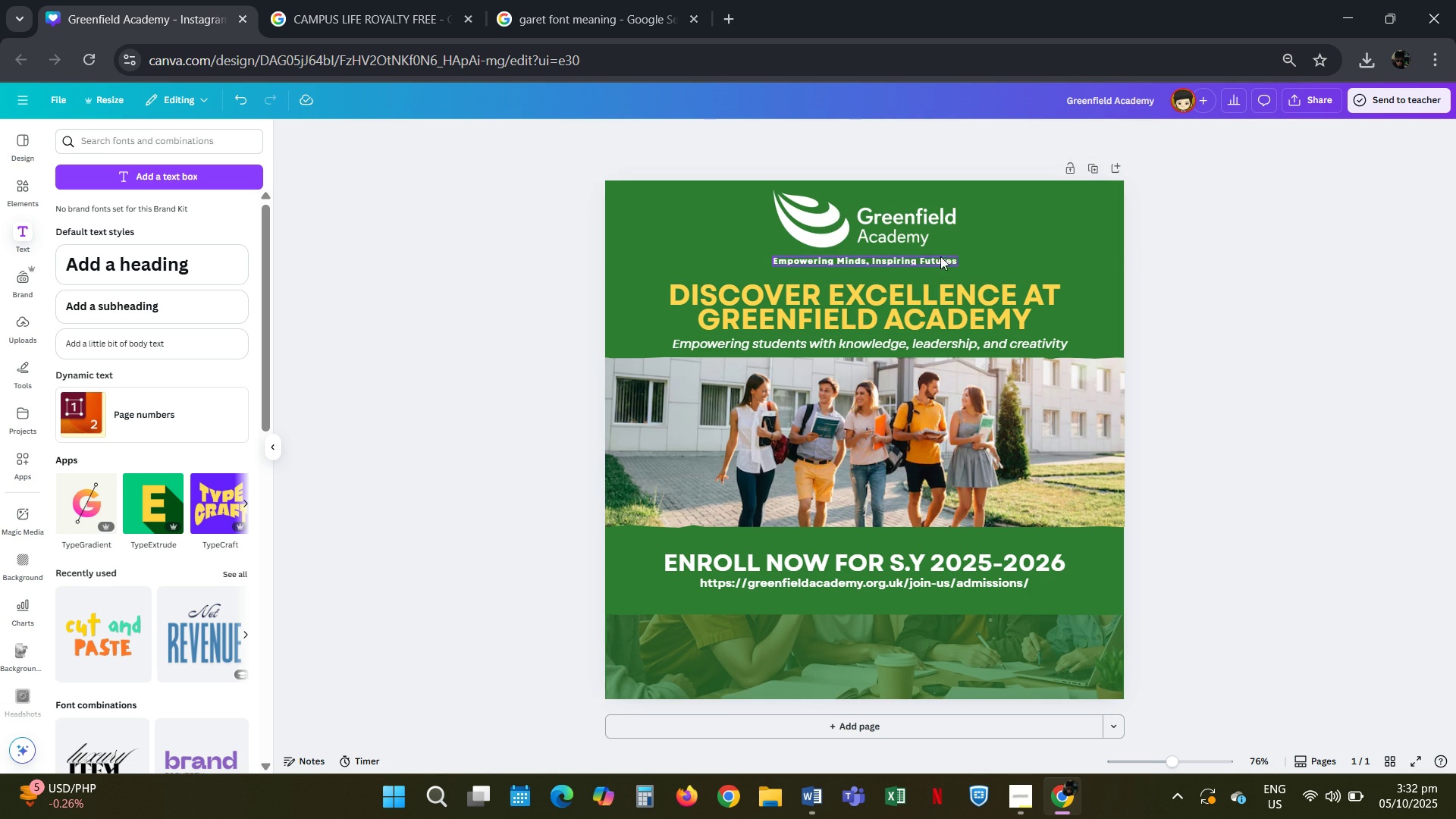 
mouse_move([949, 259])
 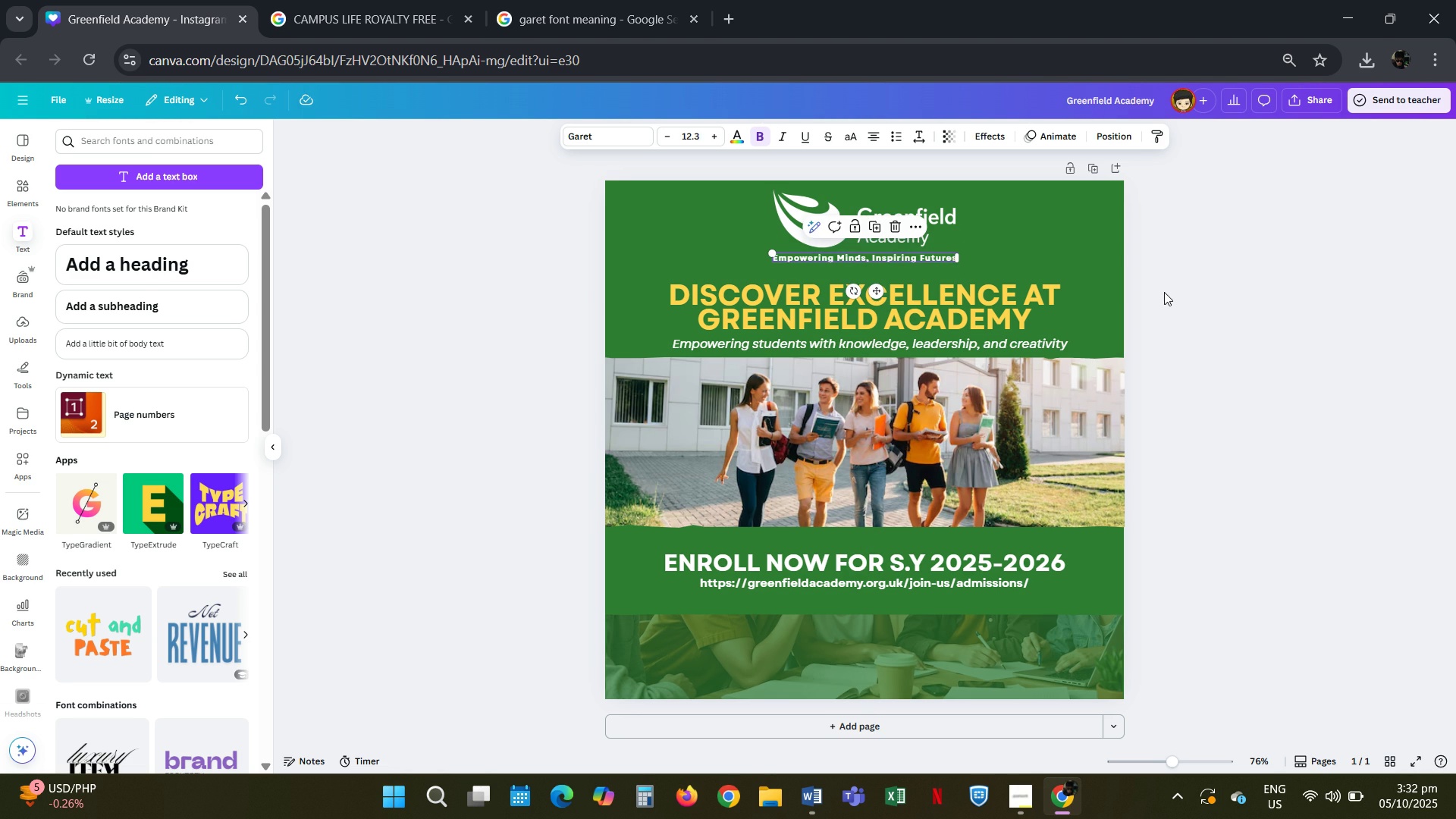 
left_click([1164, 292])
 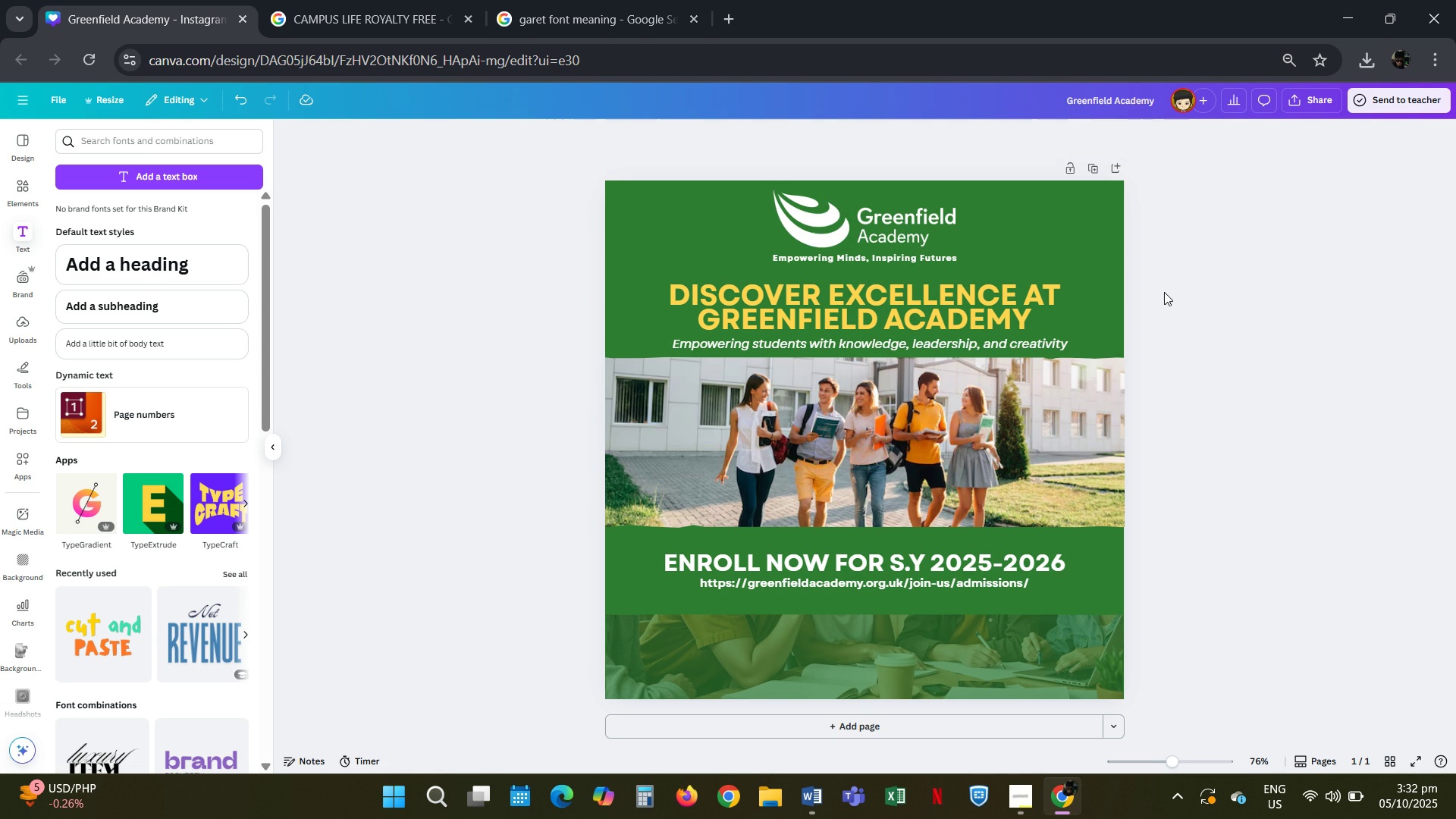 
key(Tab)
 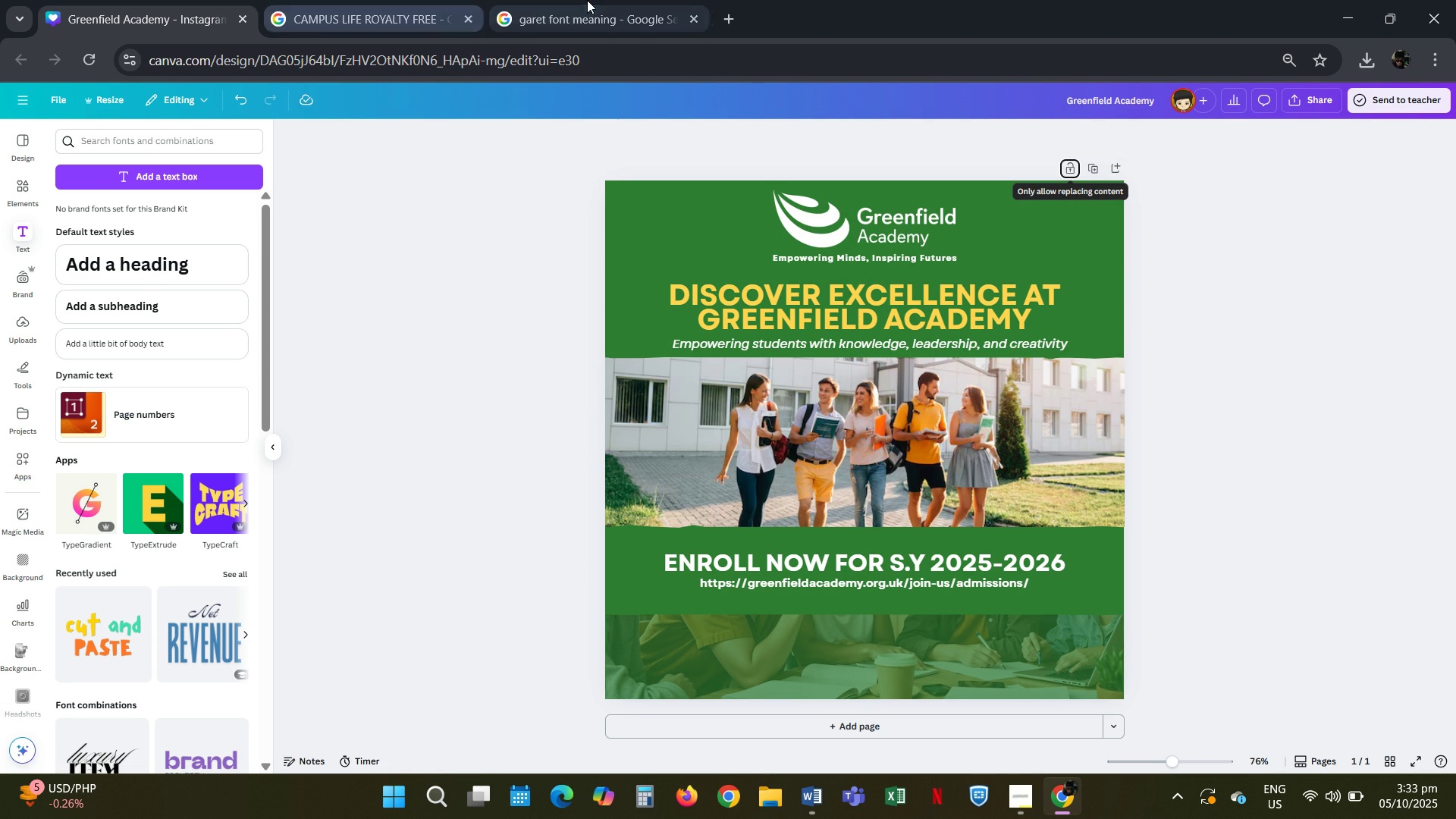 
key(Alt+AltLeft)
 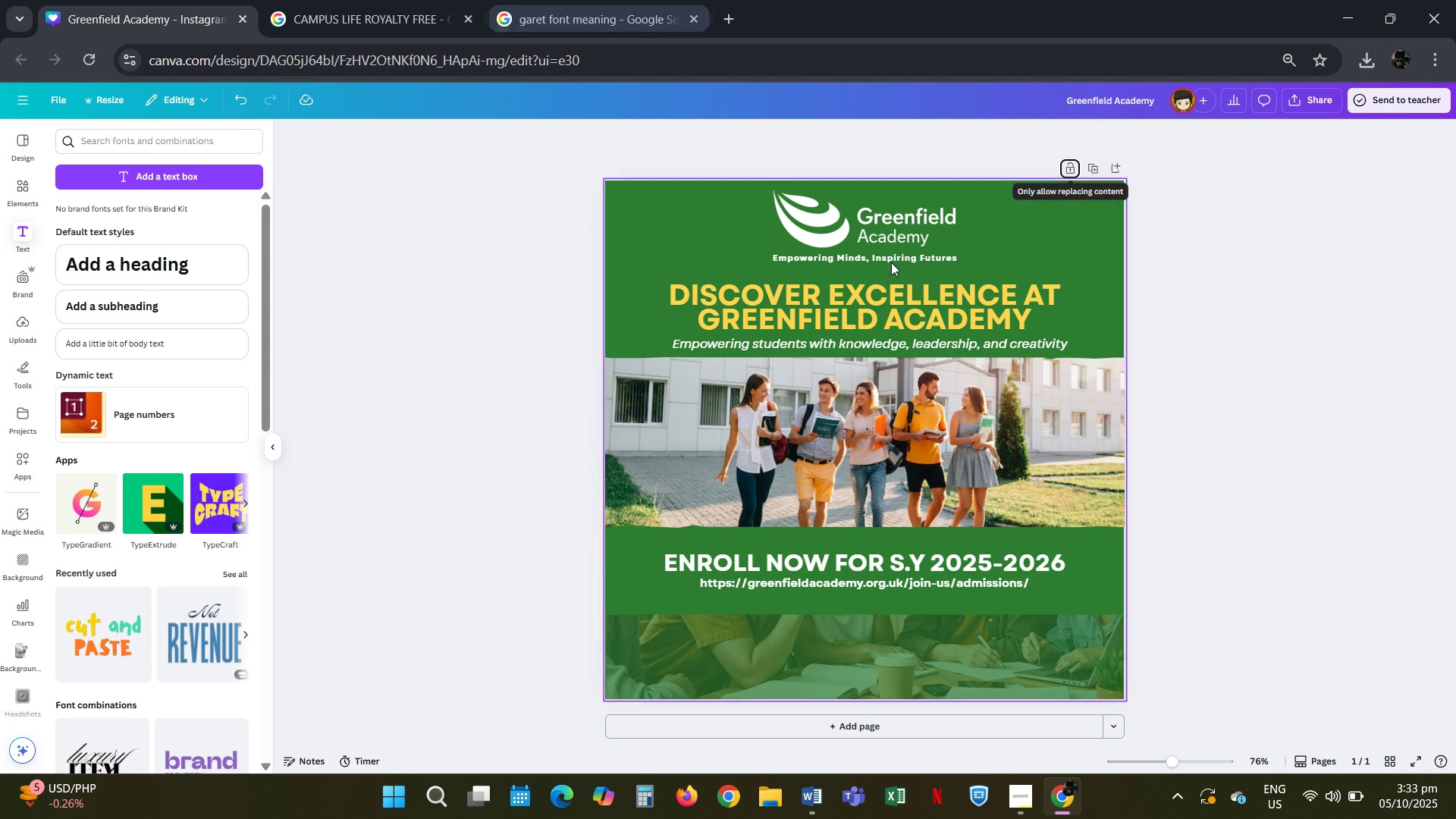 
key(Alt+Tab)
 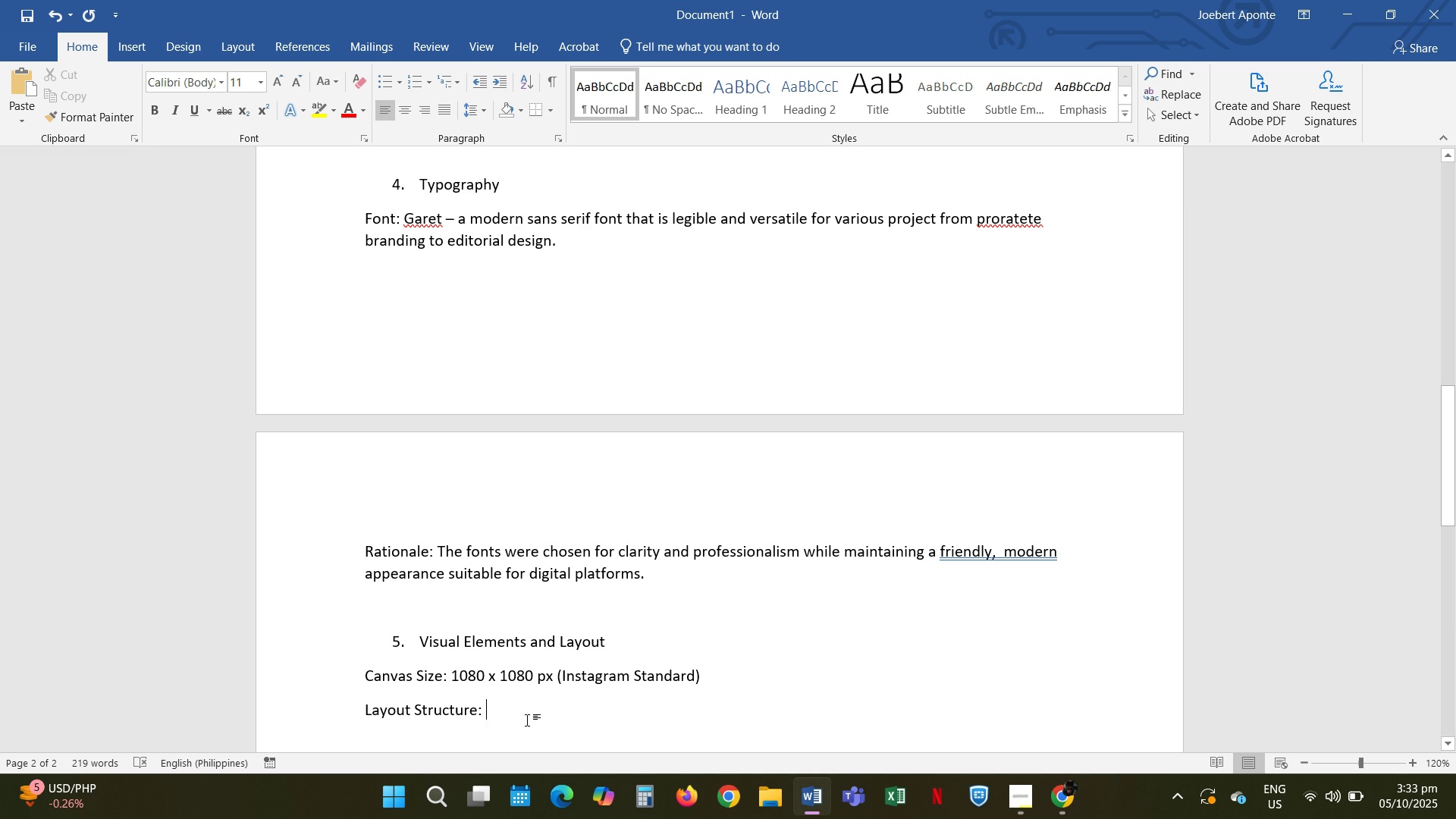 
key(Enter)
 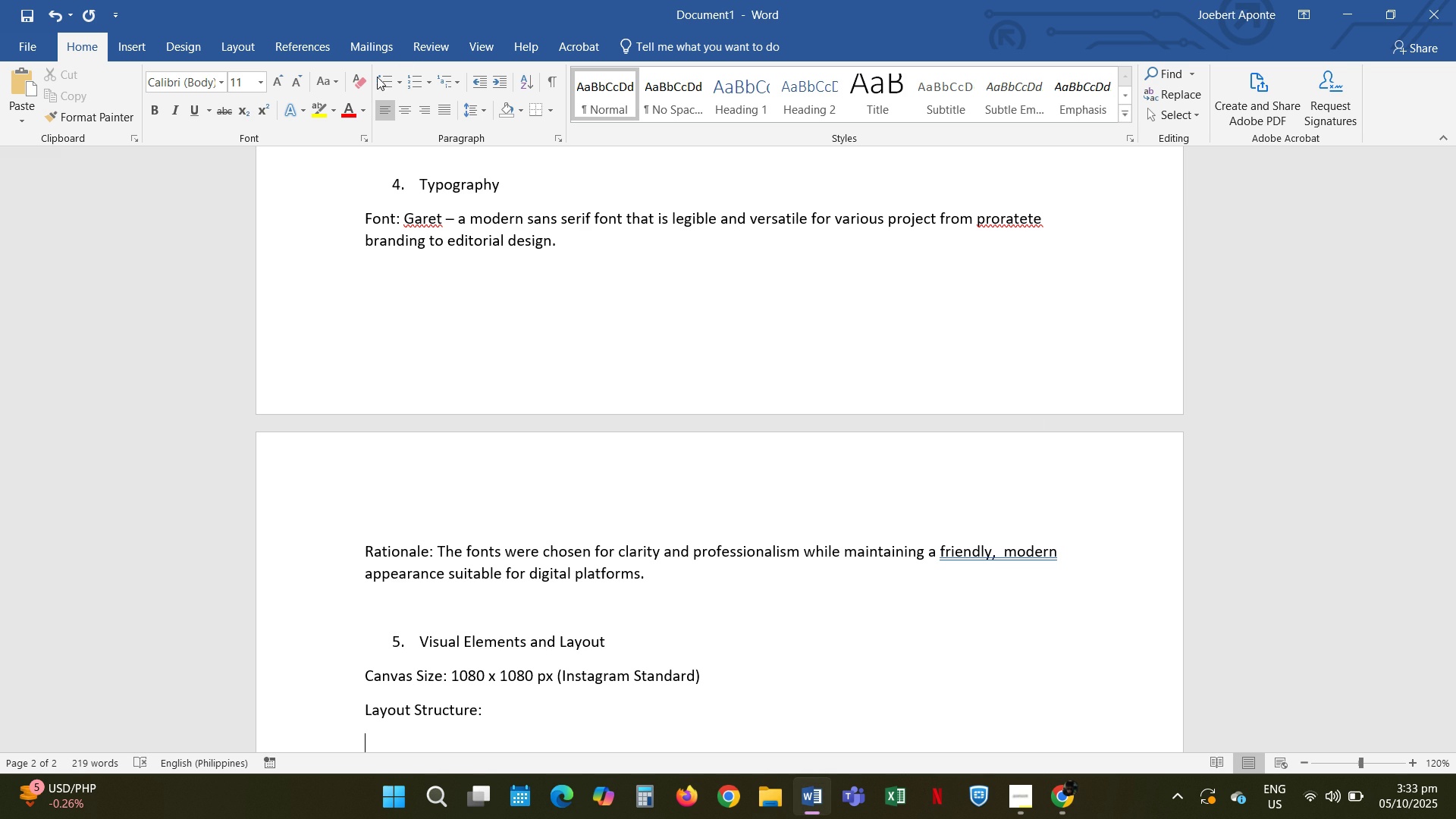 
left_click([375, 79])
 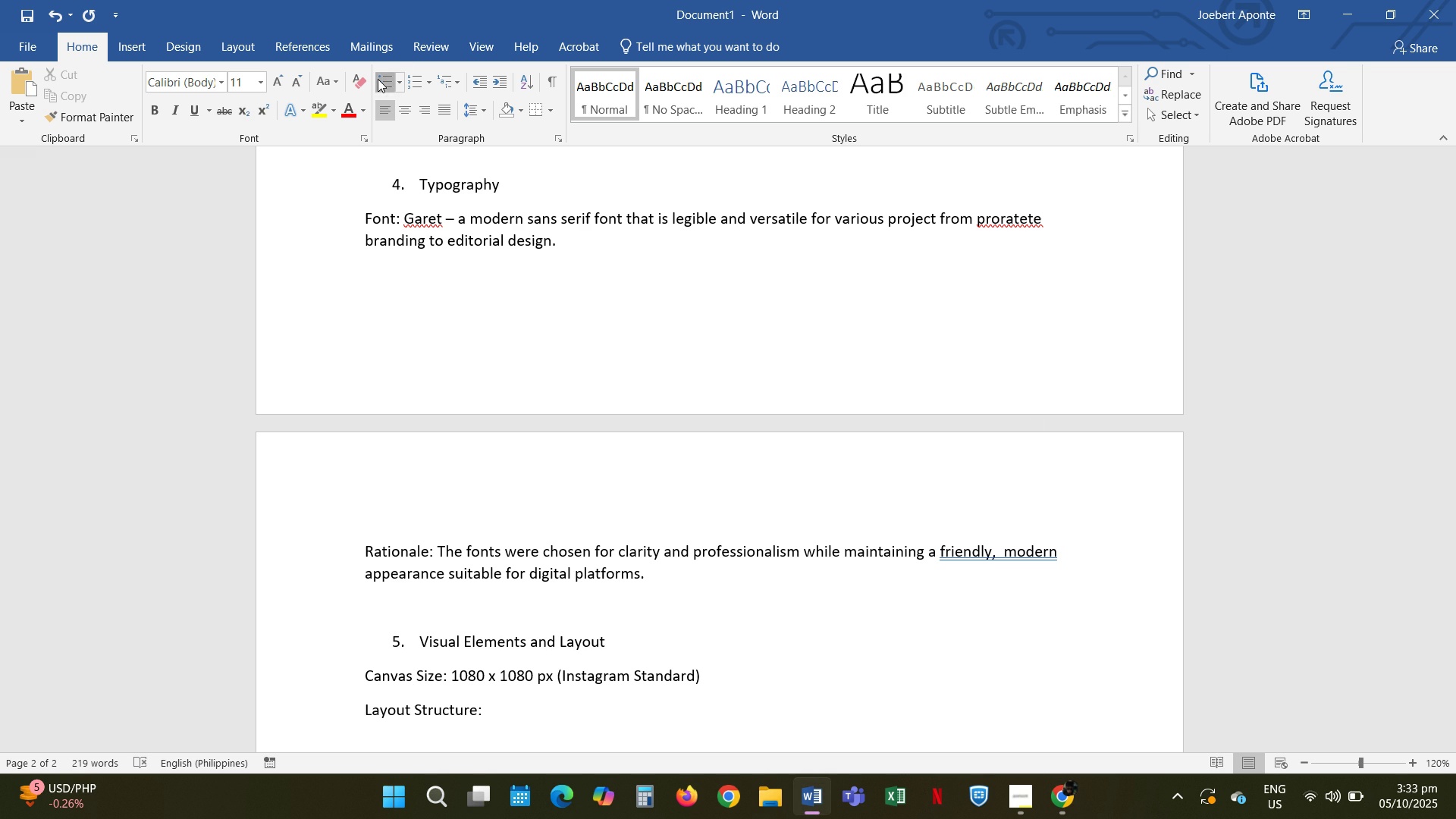 
left_click([378, 79])